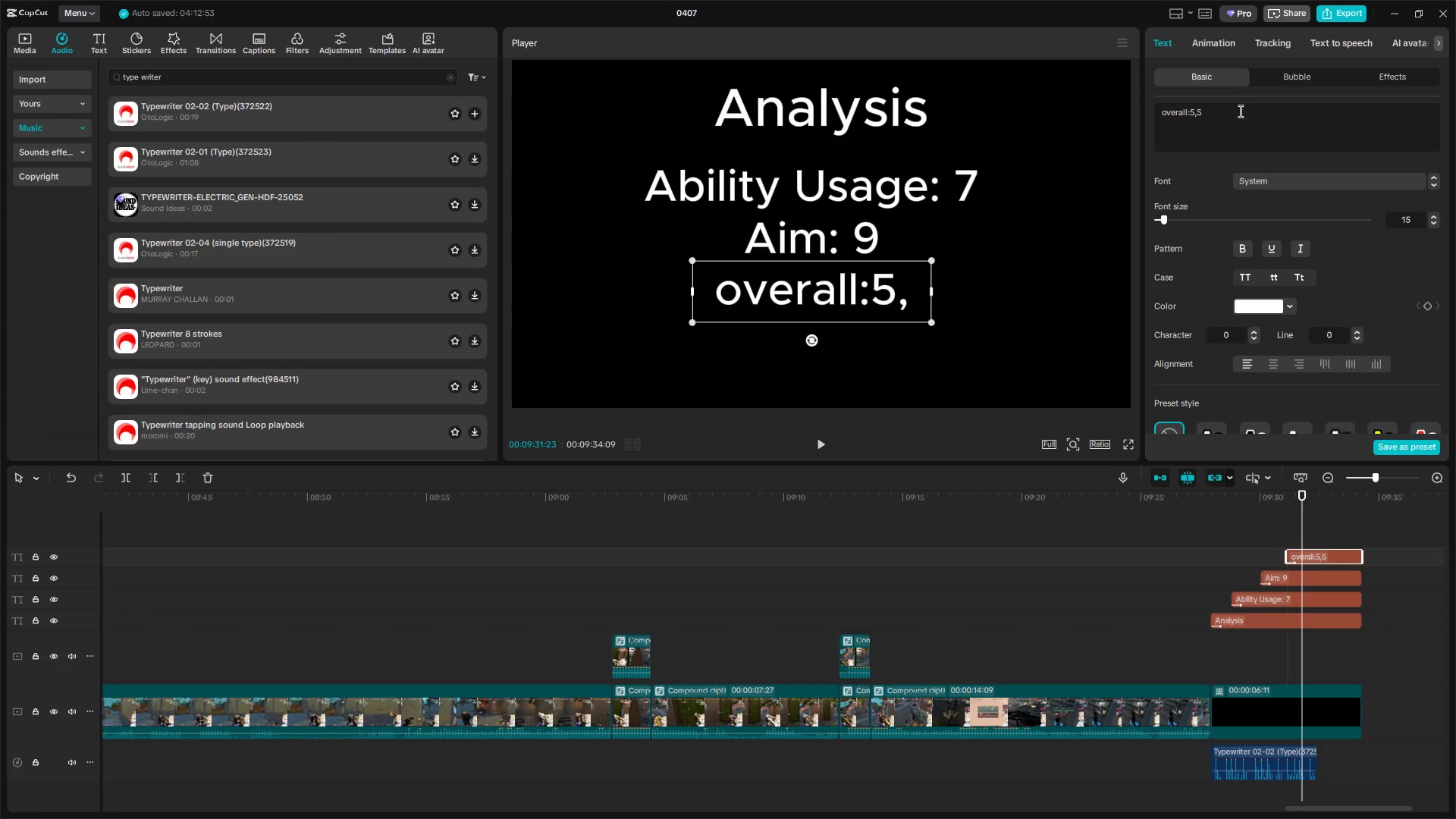 
key(Backspace)
 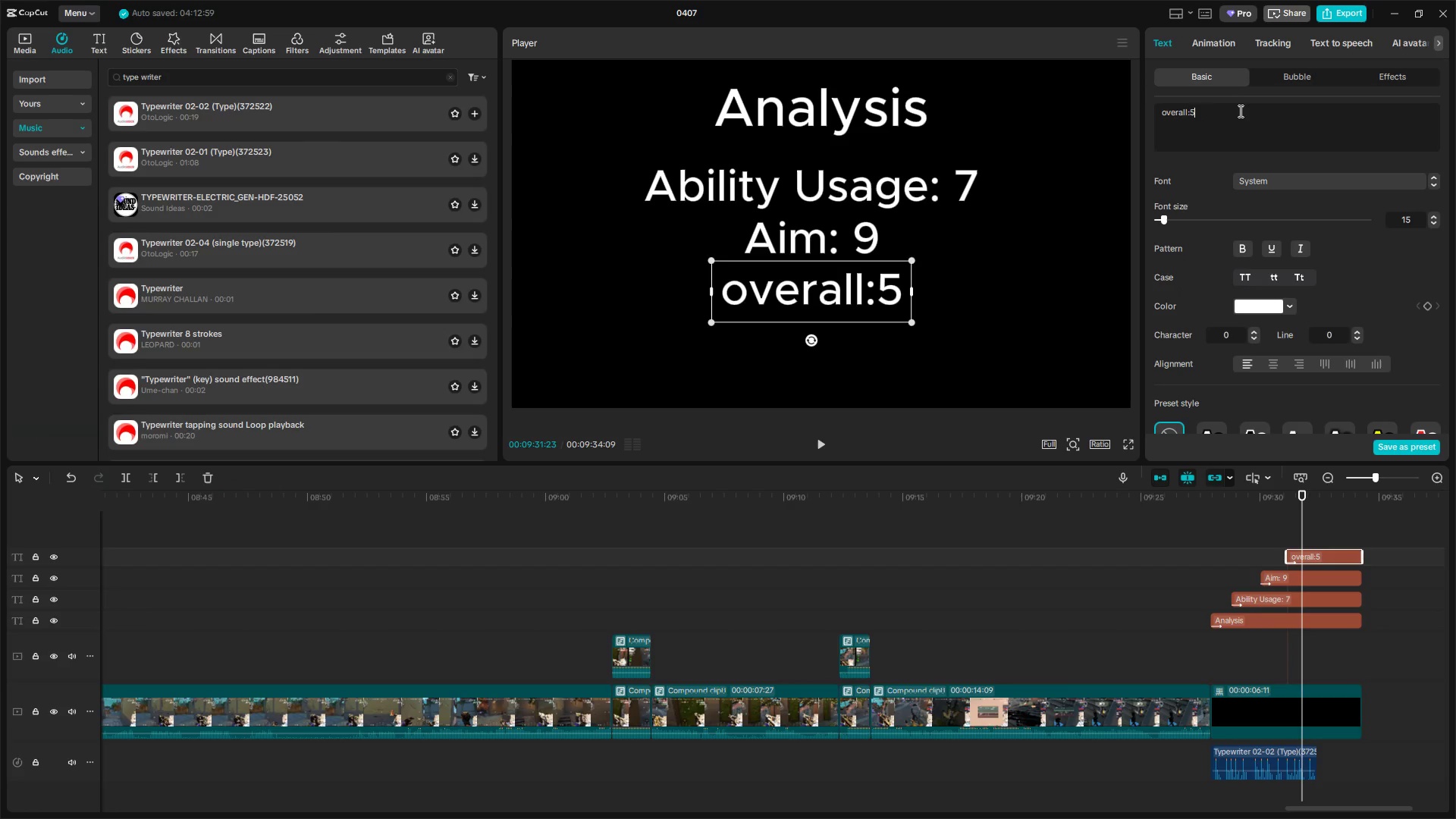 
key(Backspace)
 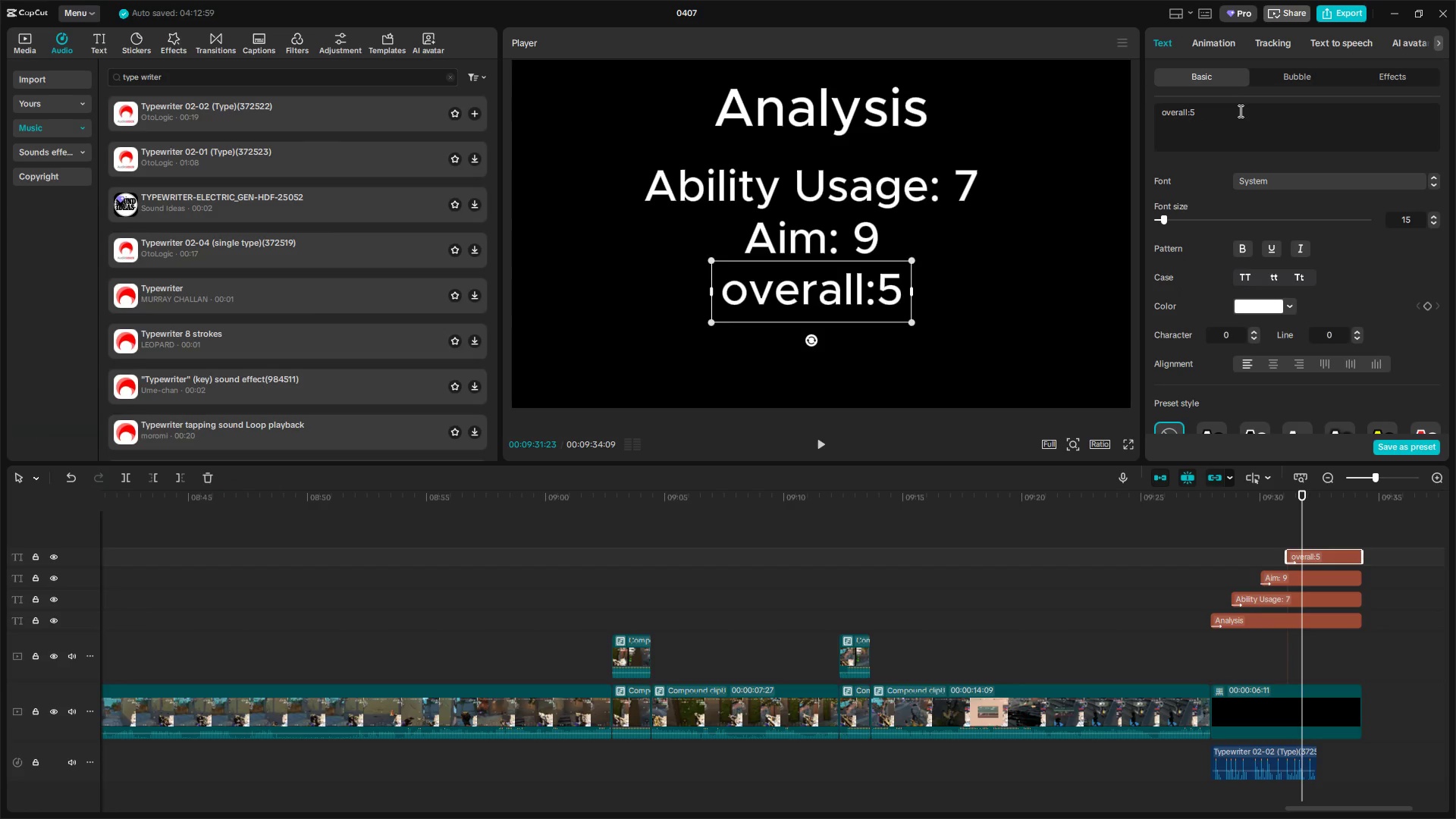 
key(Space)
 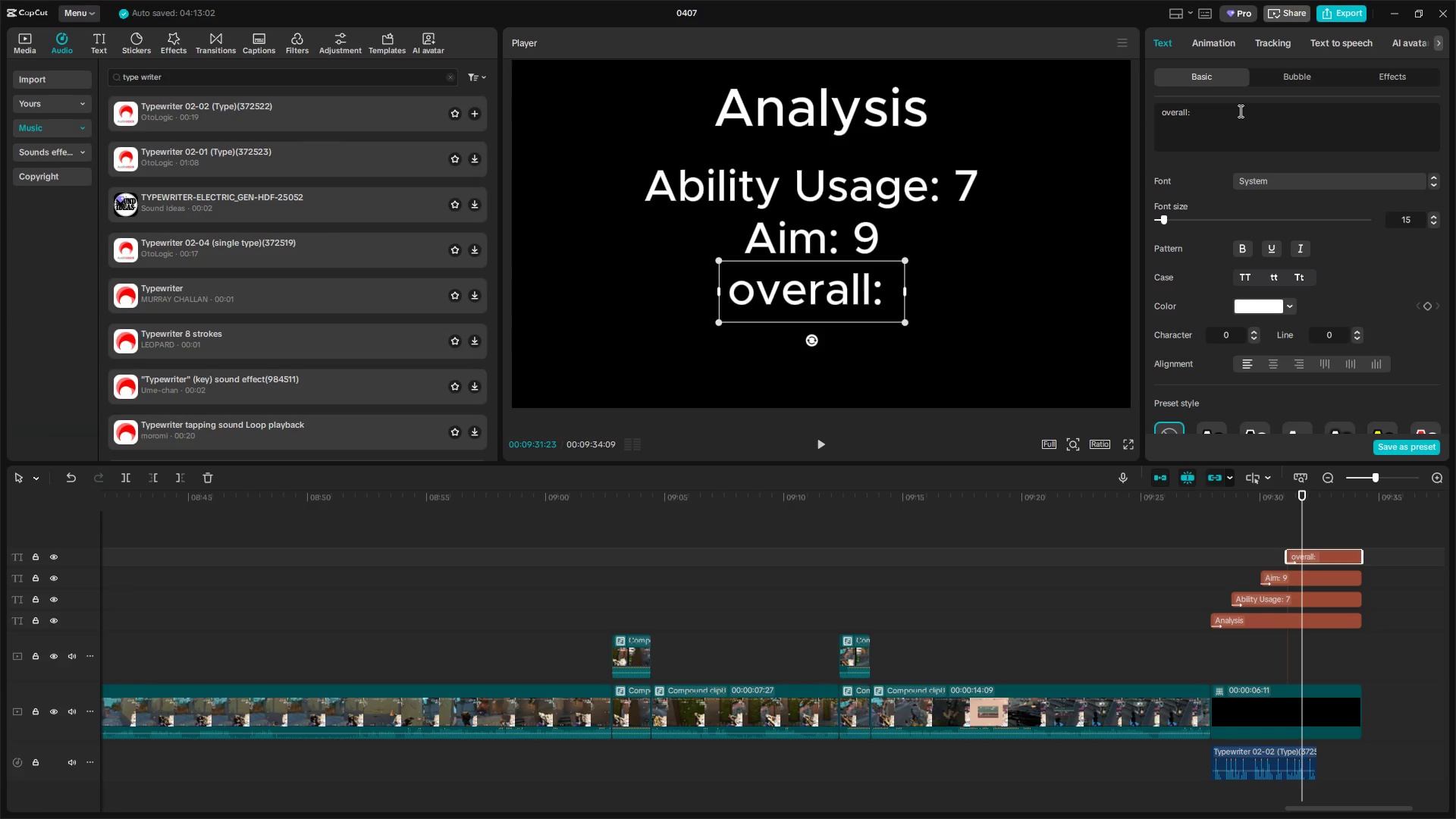 
key(8)
 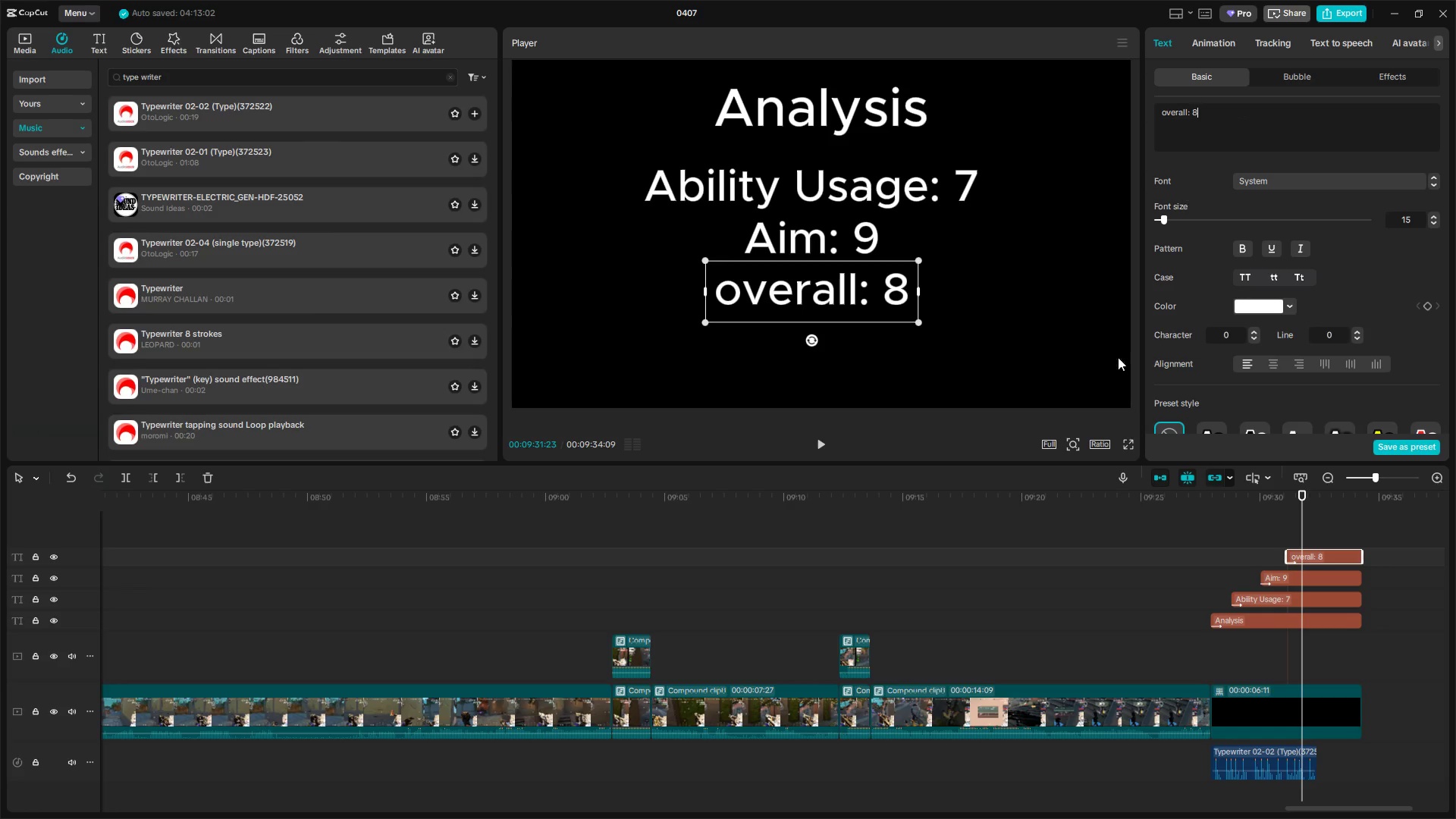 
hold_key(key=AltLeft, duration=0.97)
scroll: coordinate [805, 624], scroll_direction: down, amount: 10.0
 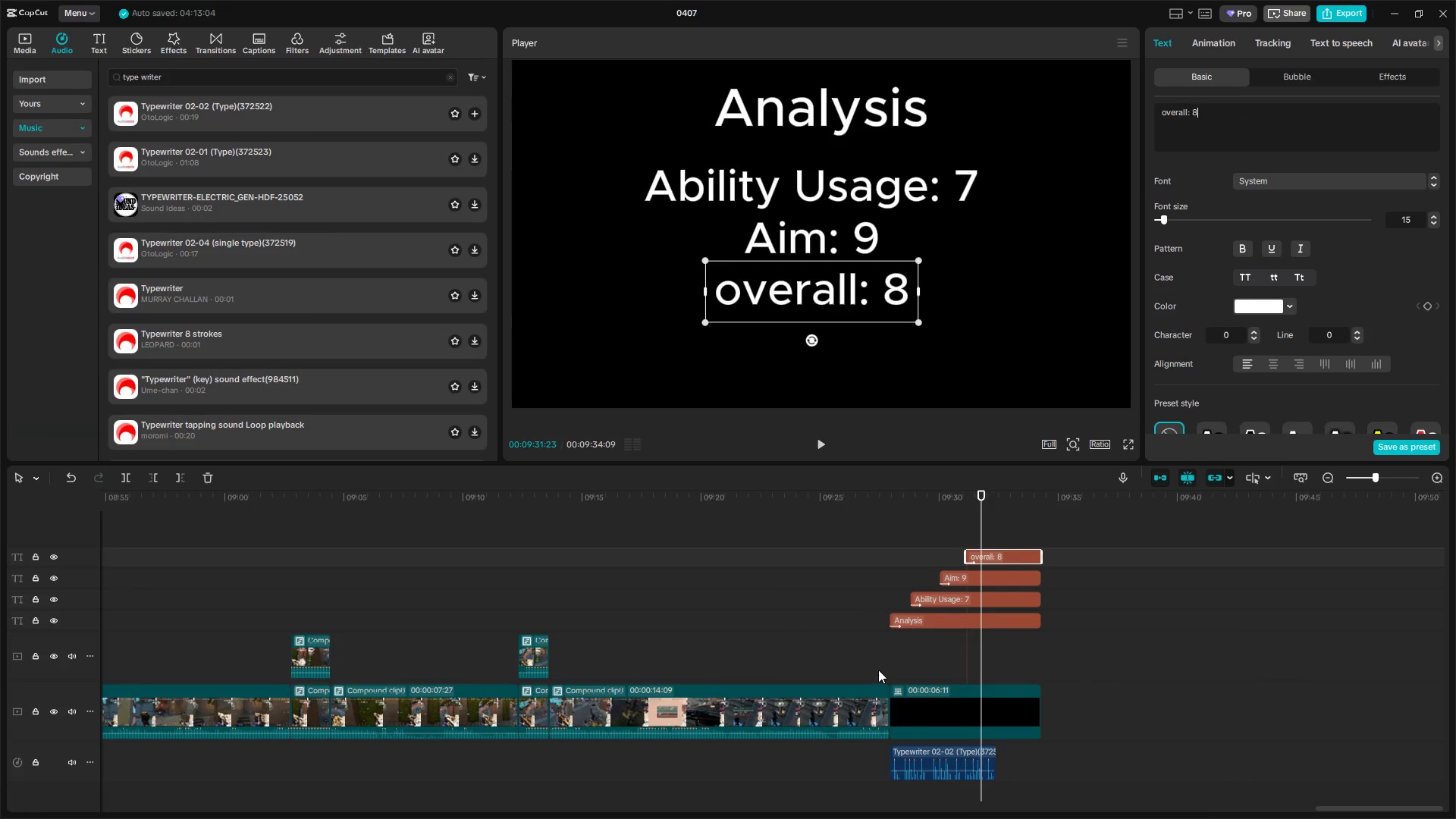 
hold_key(key=ControlLeft, duration=1.5)
 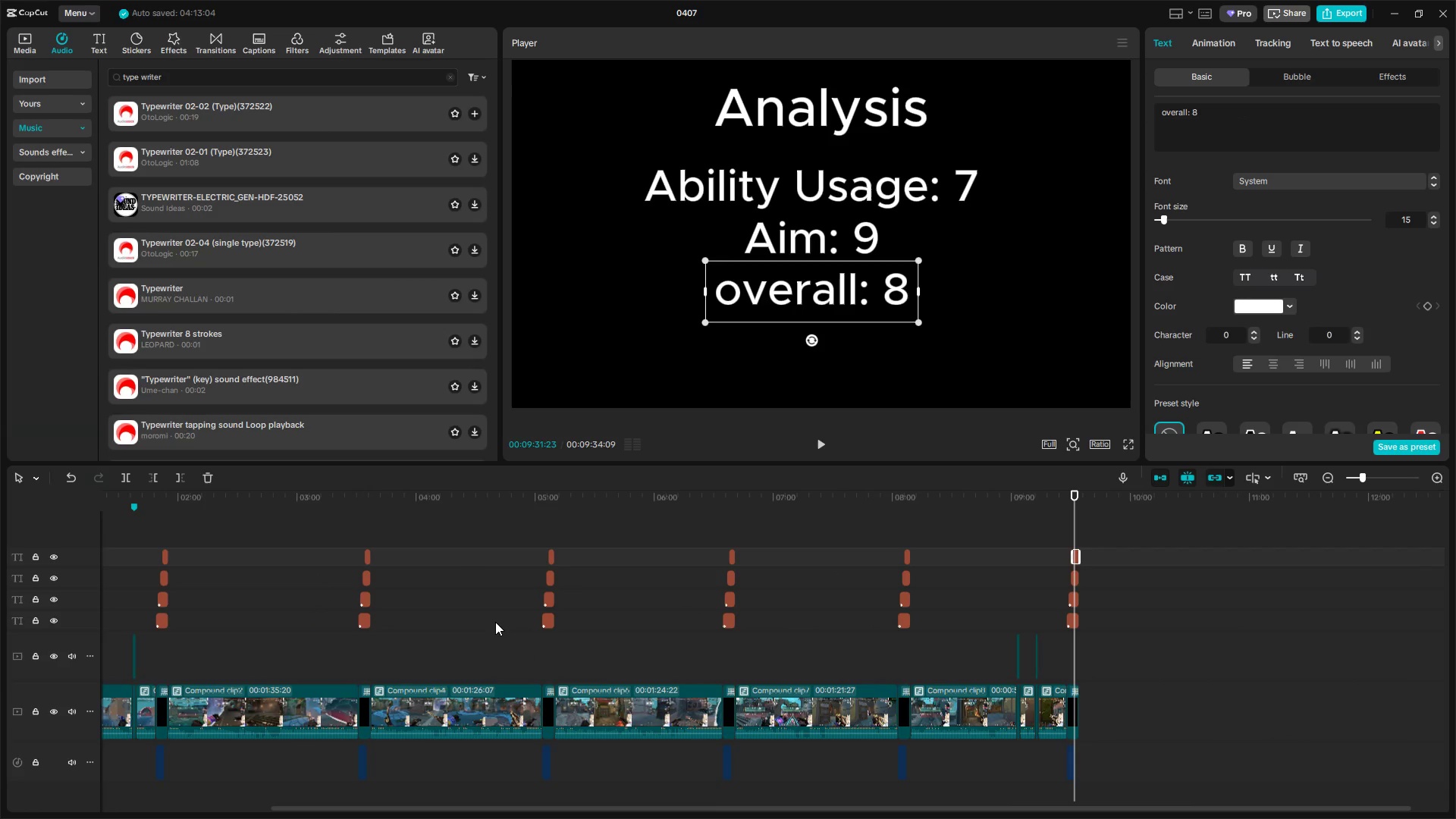 
hold_key(key=ControlLeft, duration=1.52)
 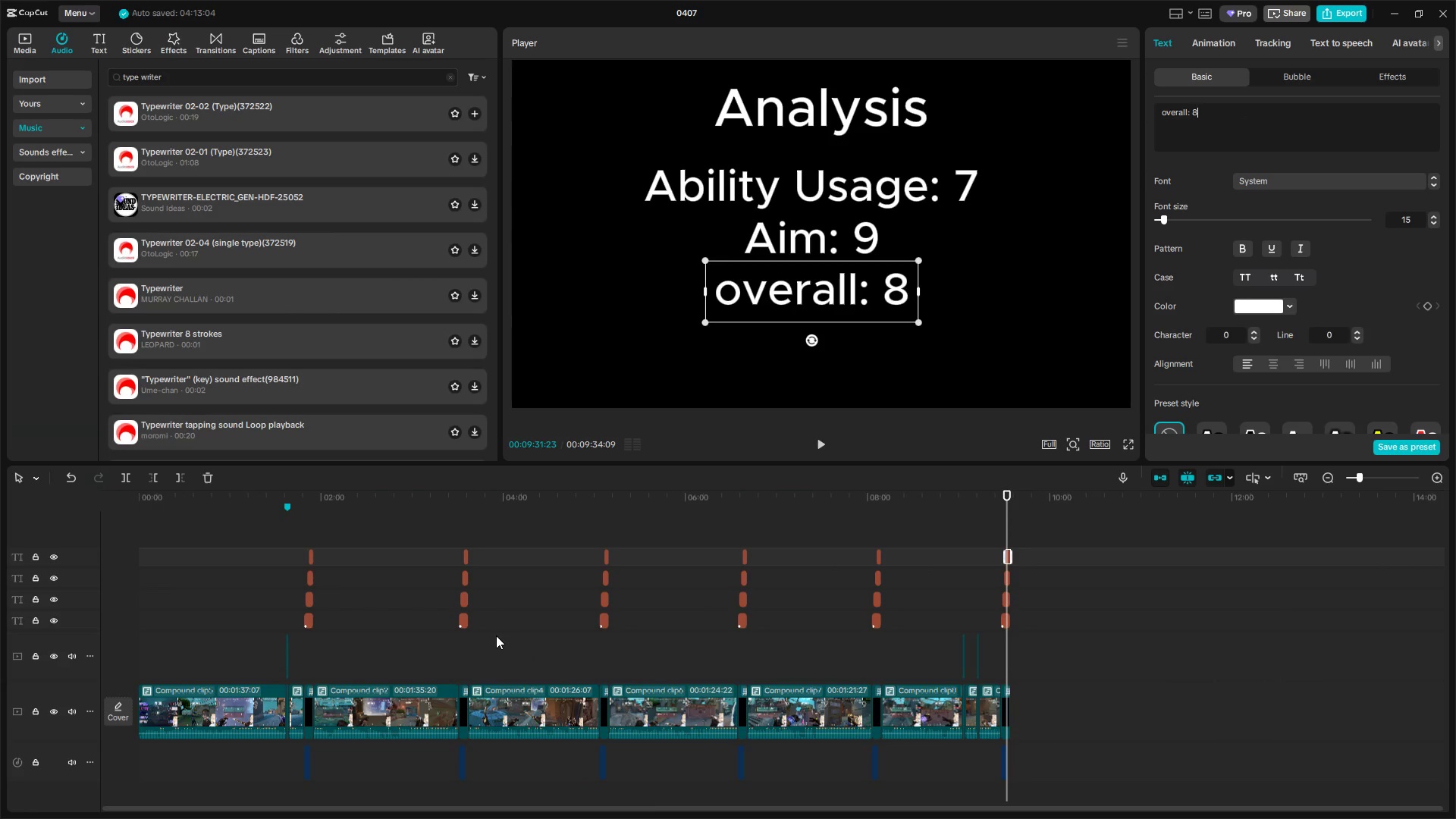 
scroll: coordinate [484, 613], scroll_direction: down, amount: 17.0
 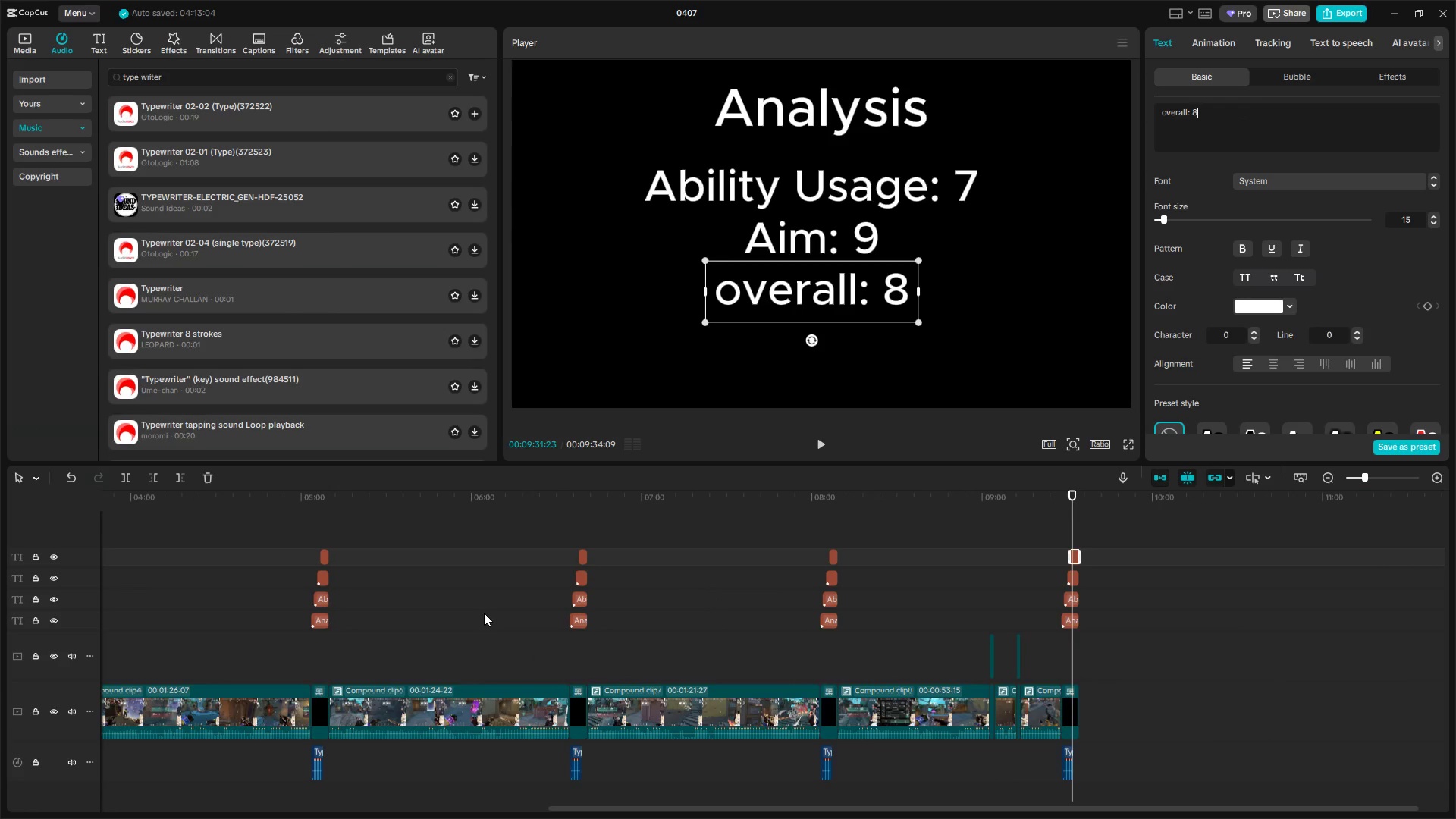 
hold_key(key=ControlLeft, duration=0.64)
 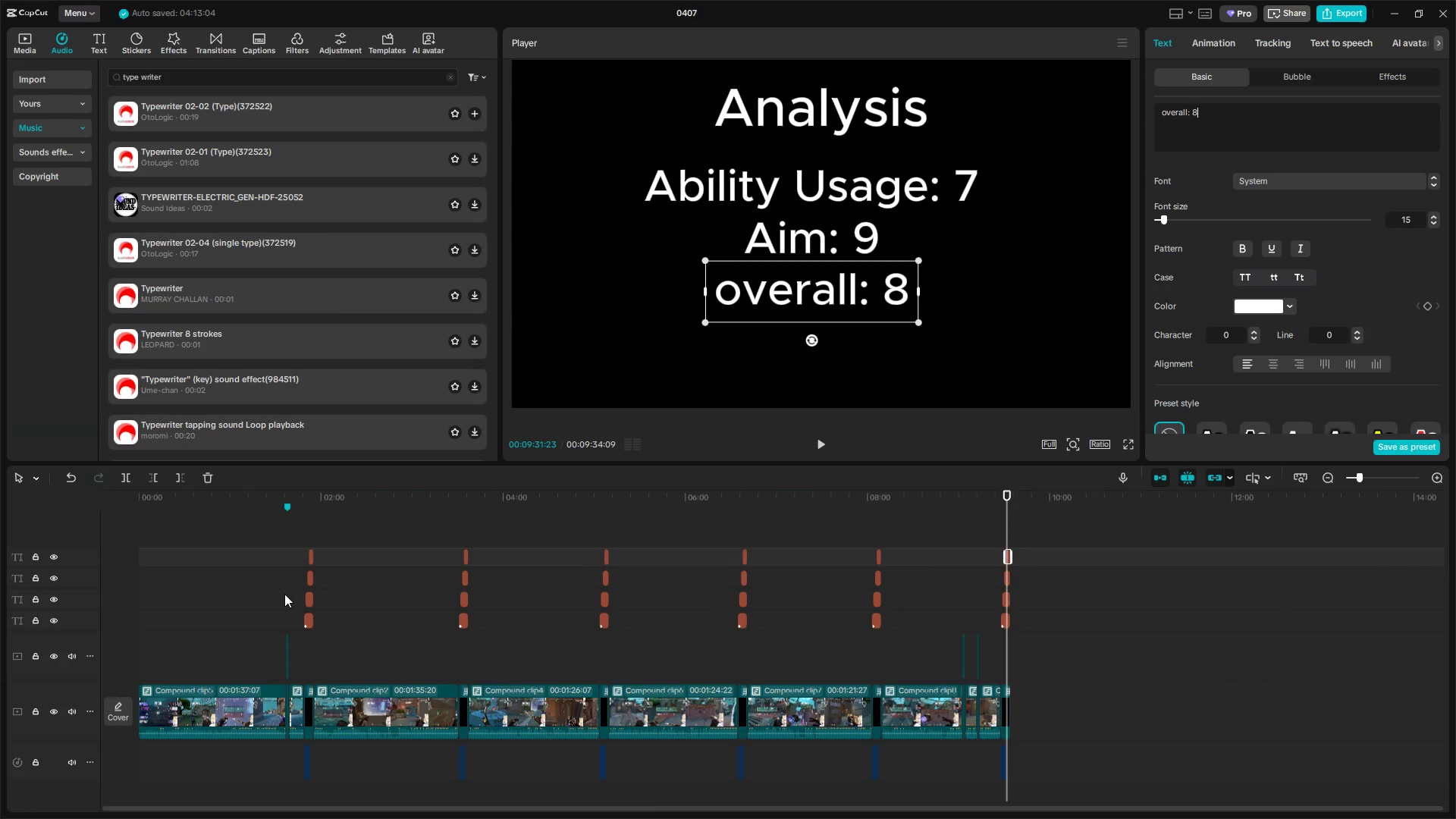 
scroll: coordinate [496, 622], scroll_direction: down, amount: 7.0
 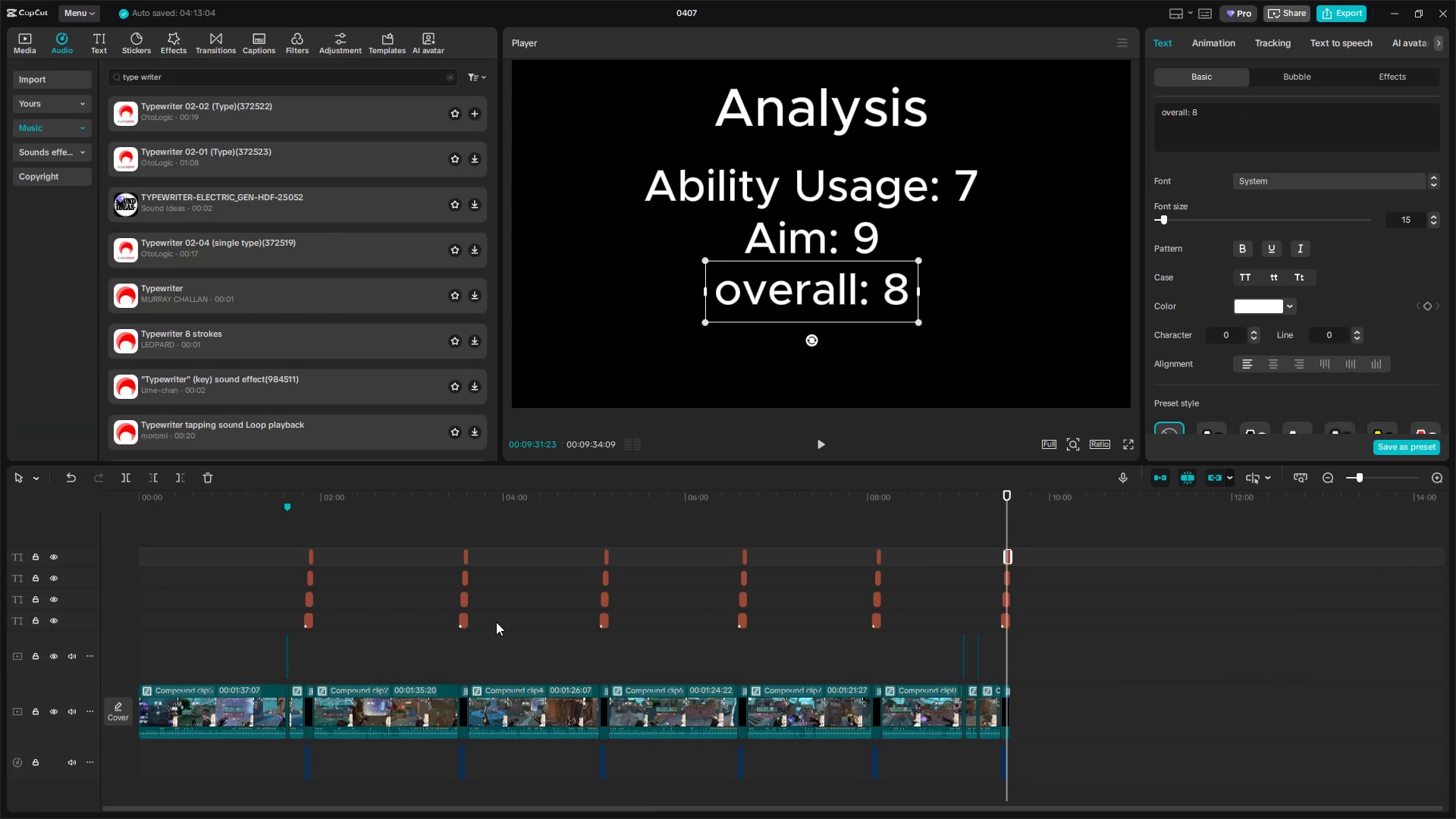 
left_click([281, 592])
 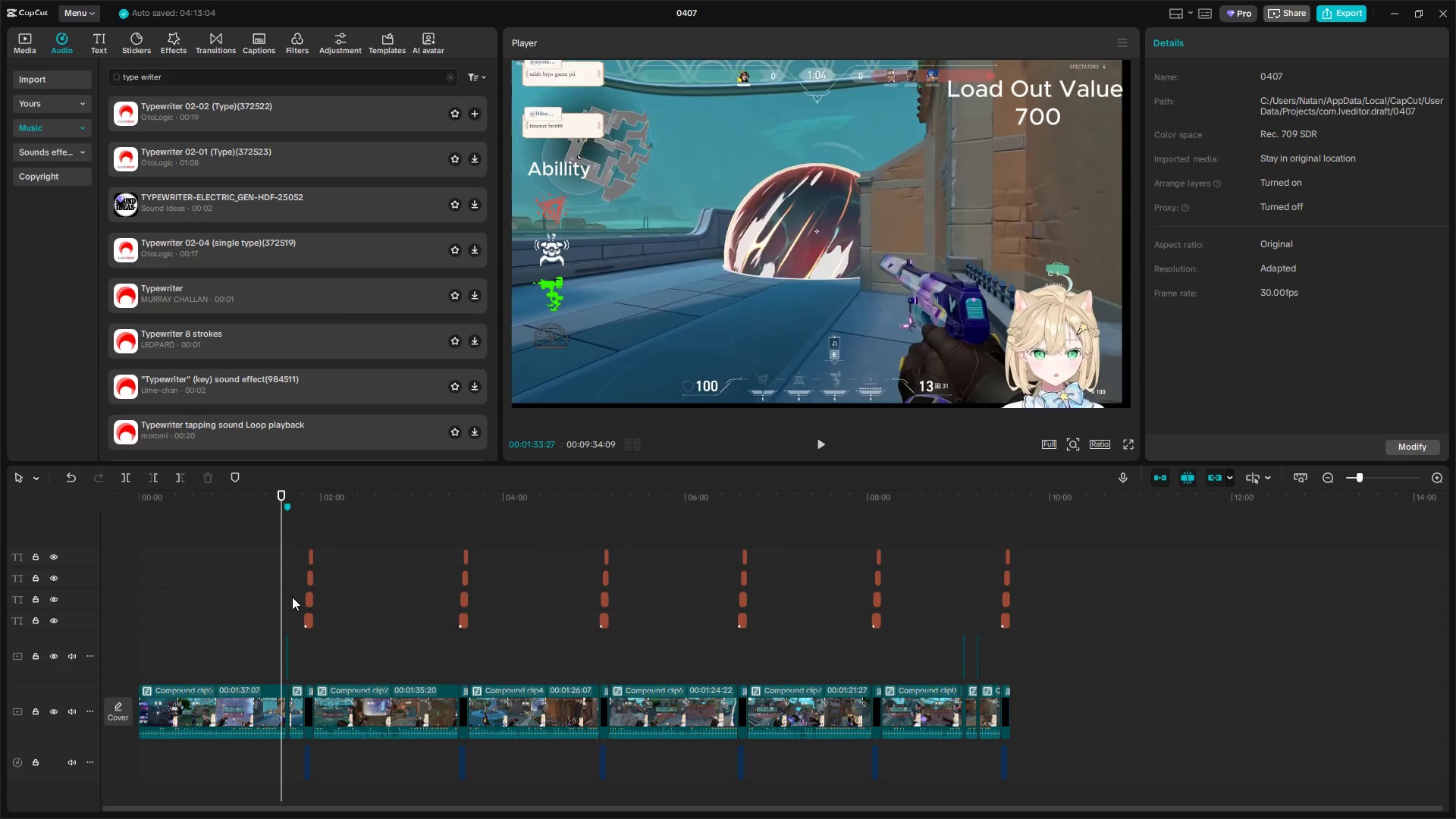 
key(Alt+AltLeft)
 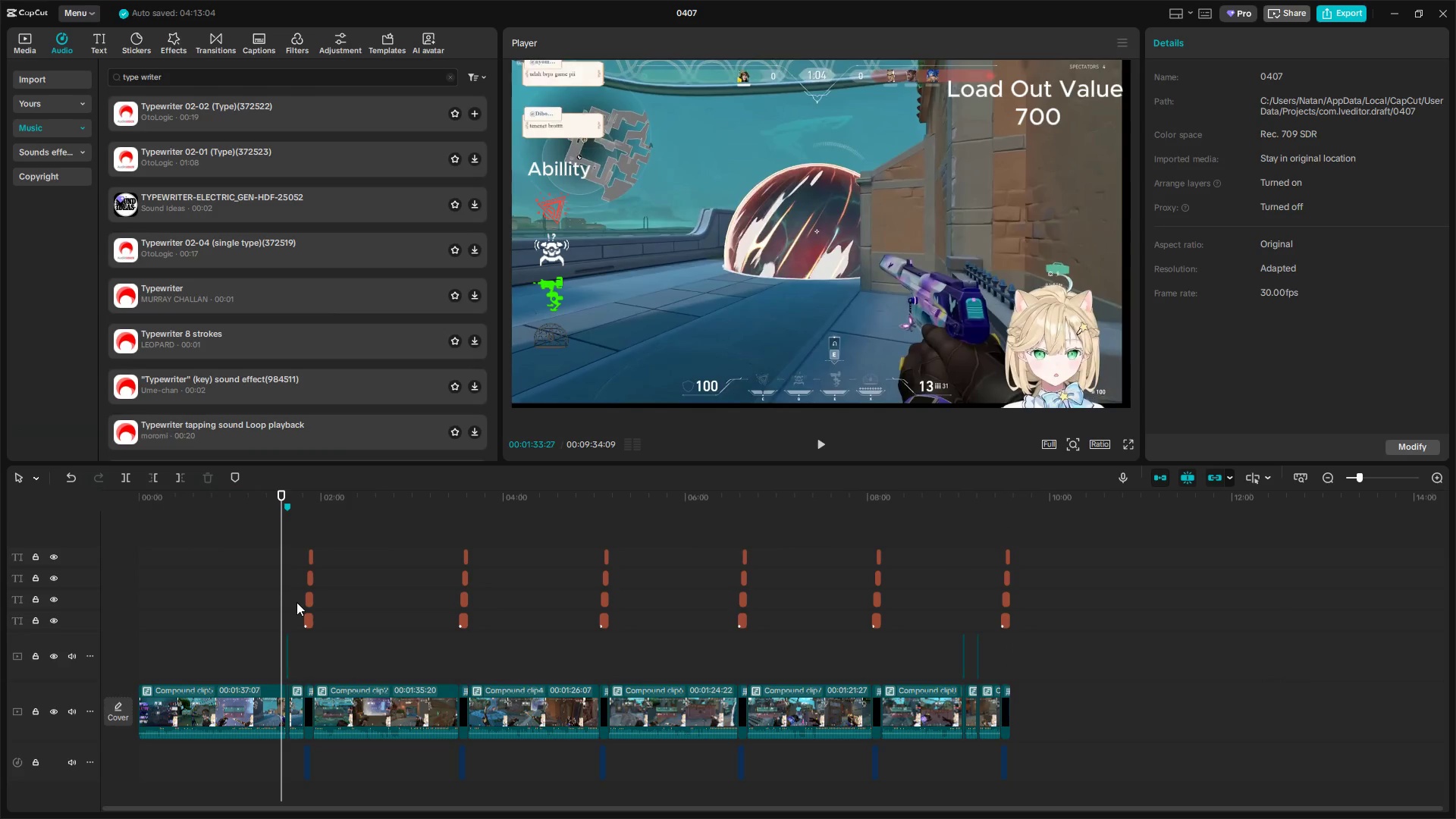 
key(Alt+Tab)